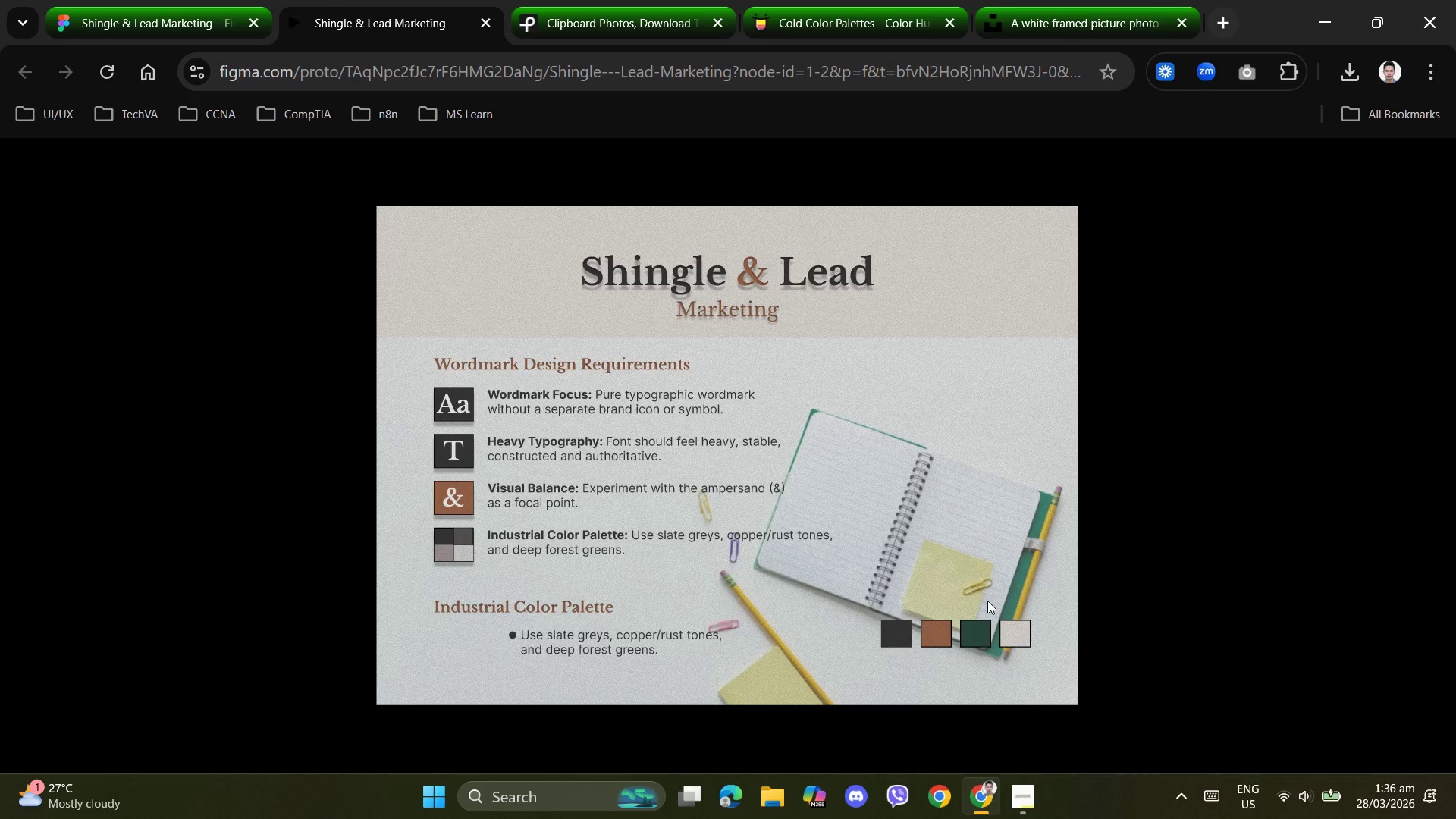 
scroll: coordinate [987, 598], scroll_direction: up, amount: 1.0
 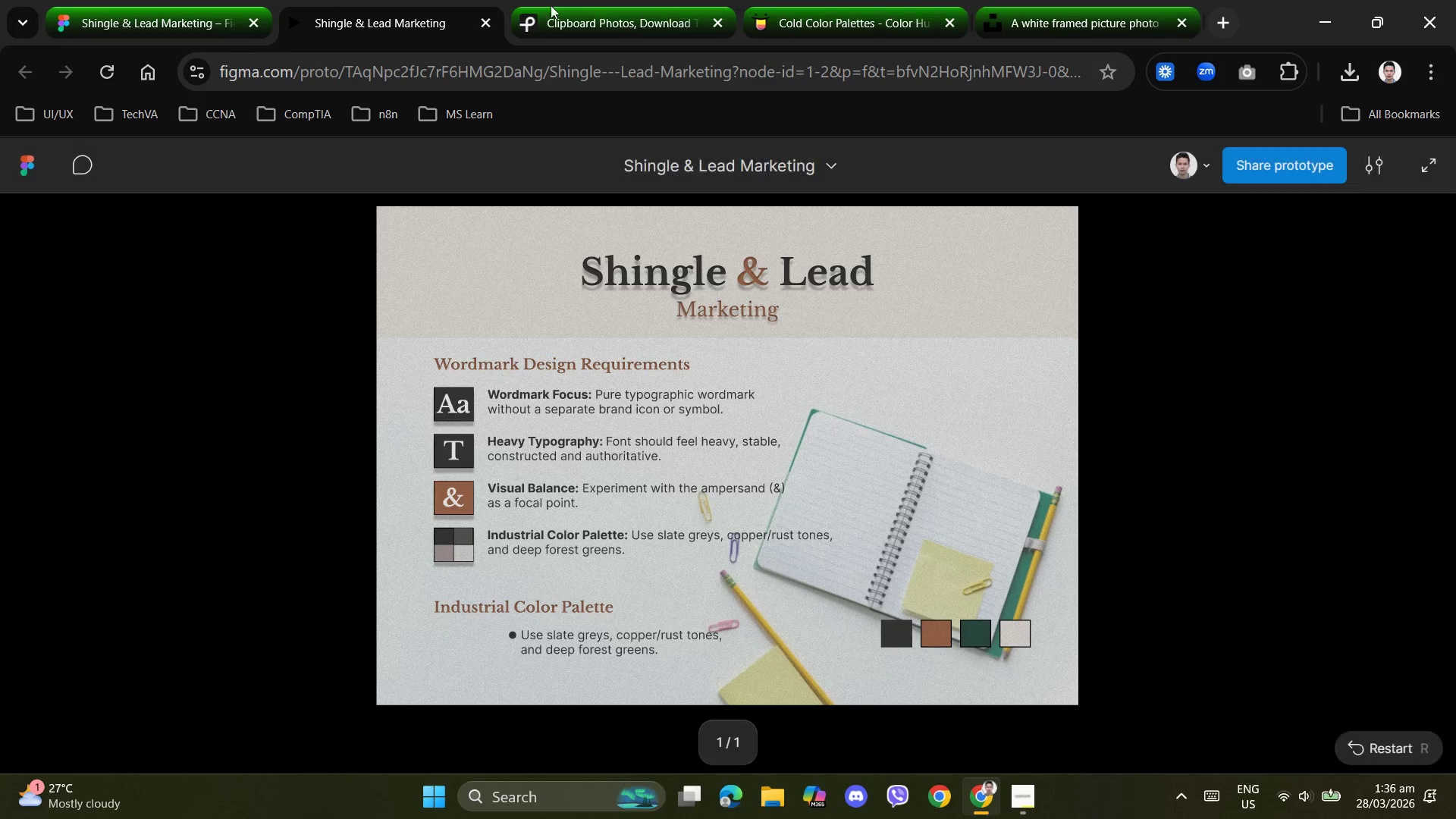 
left_click([490, 22])
 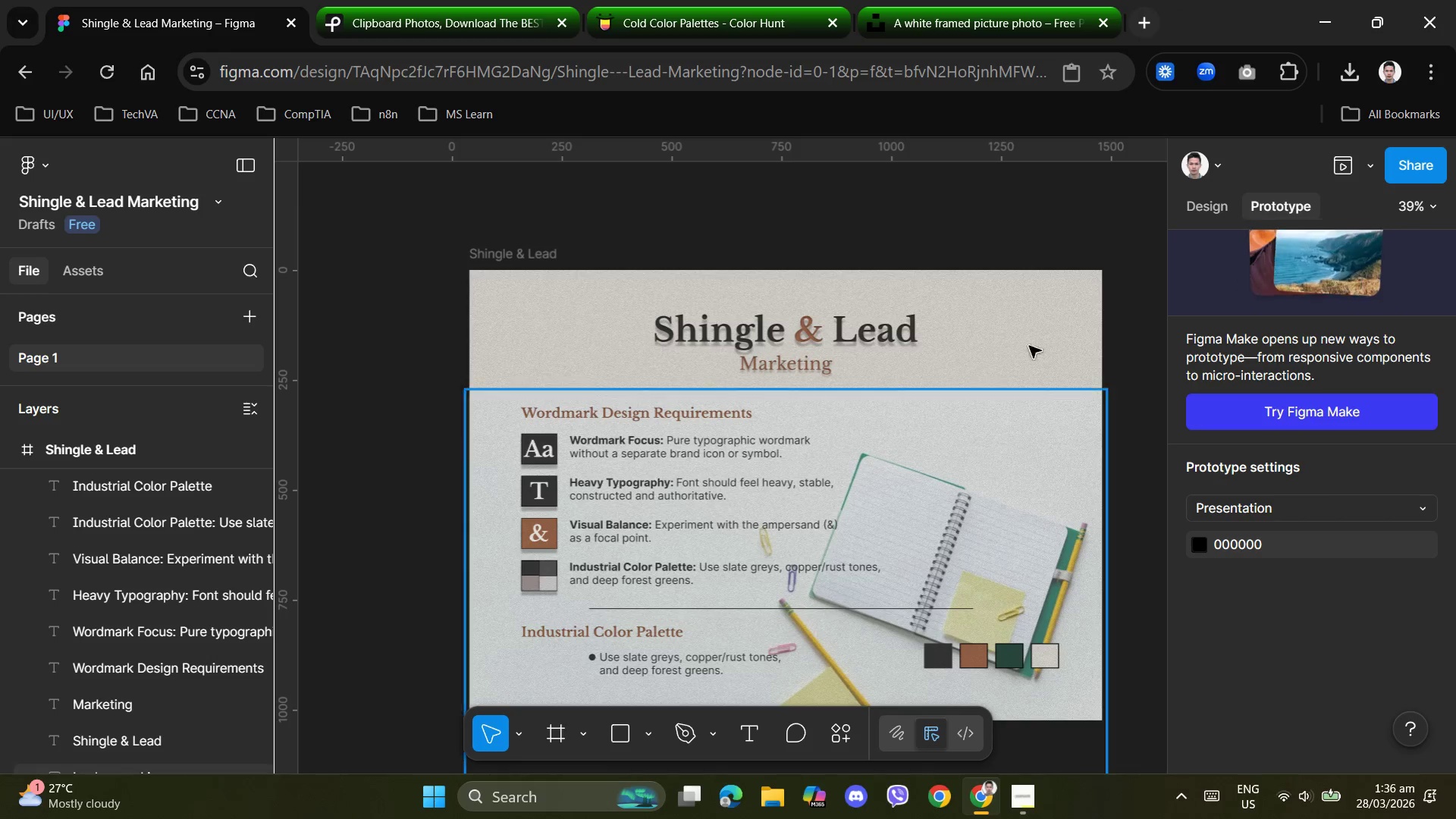 
left_click([1084, 207])
 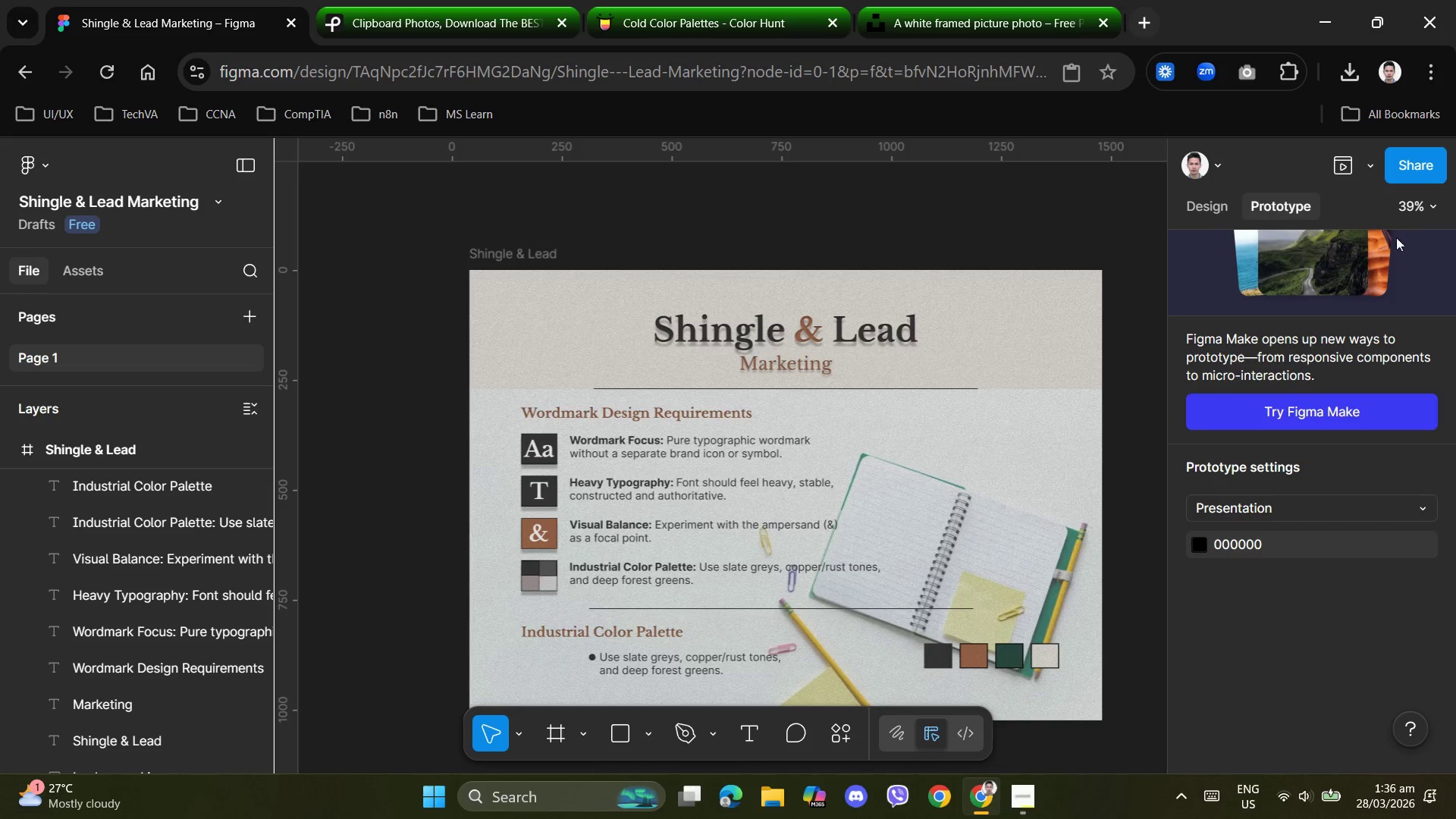 
left_click([1025, 798])